 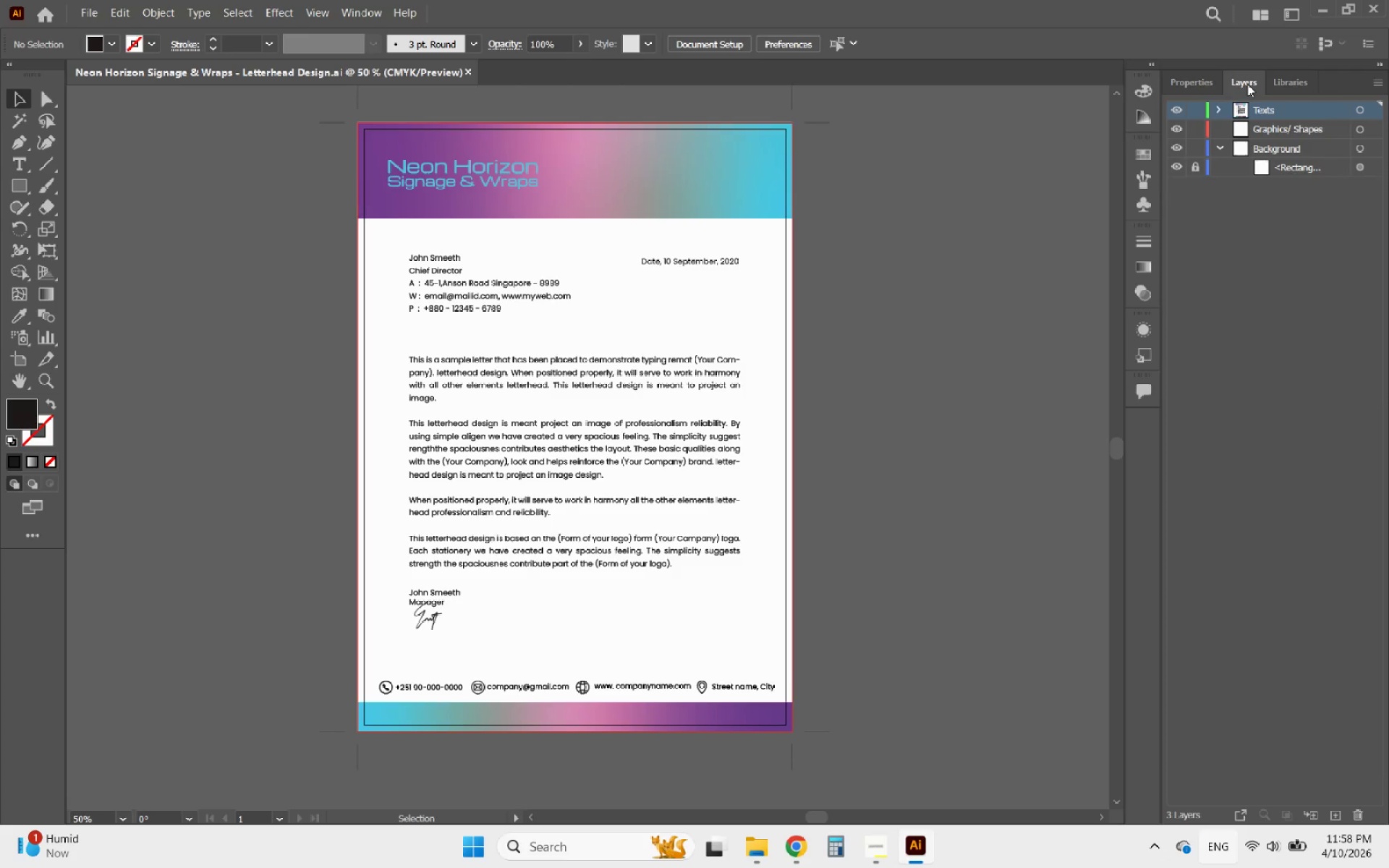 
left_click([1220, 150])
 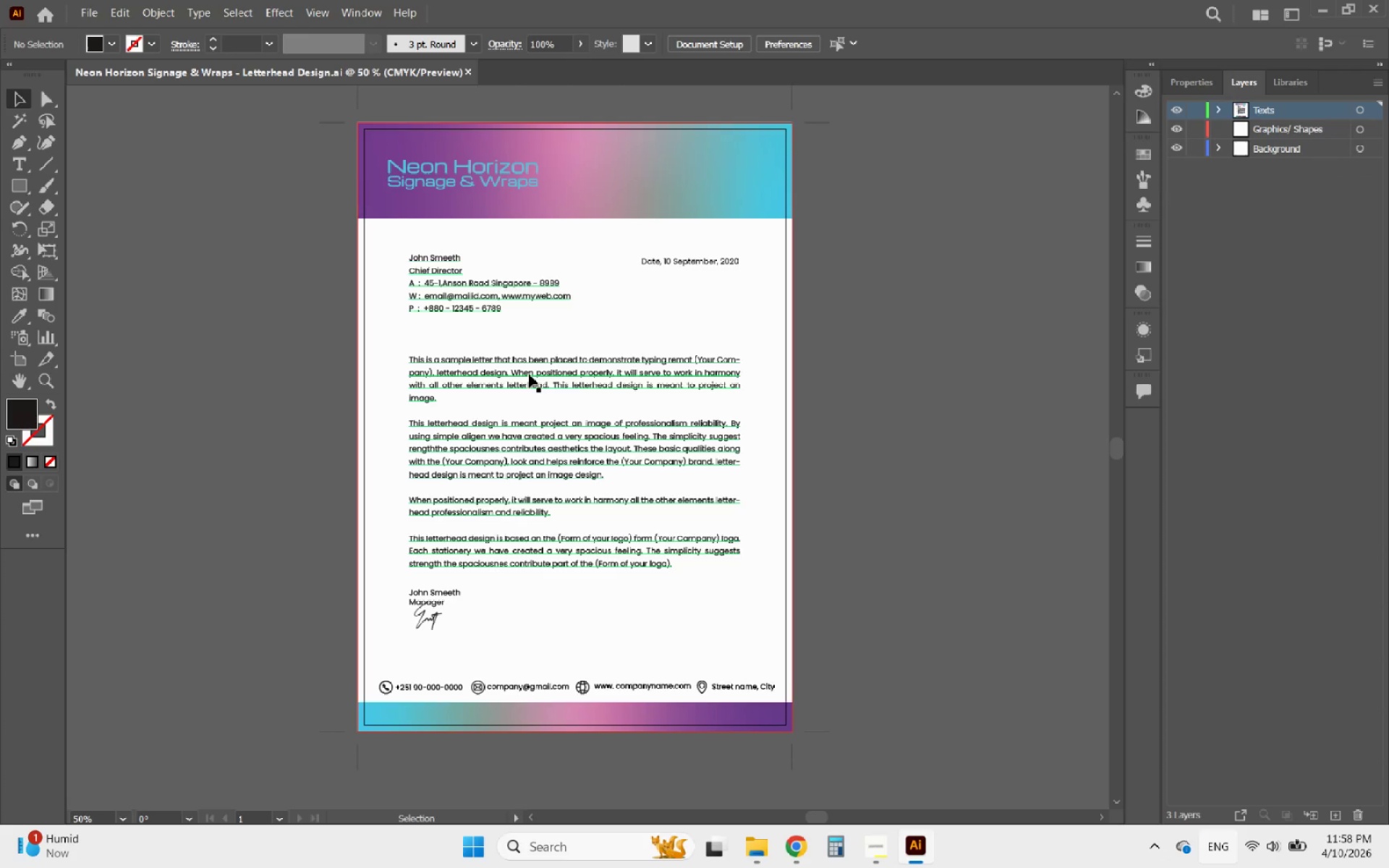 
left_click([522, 384])
 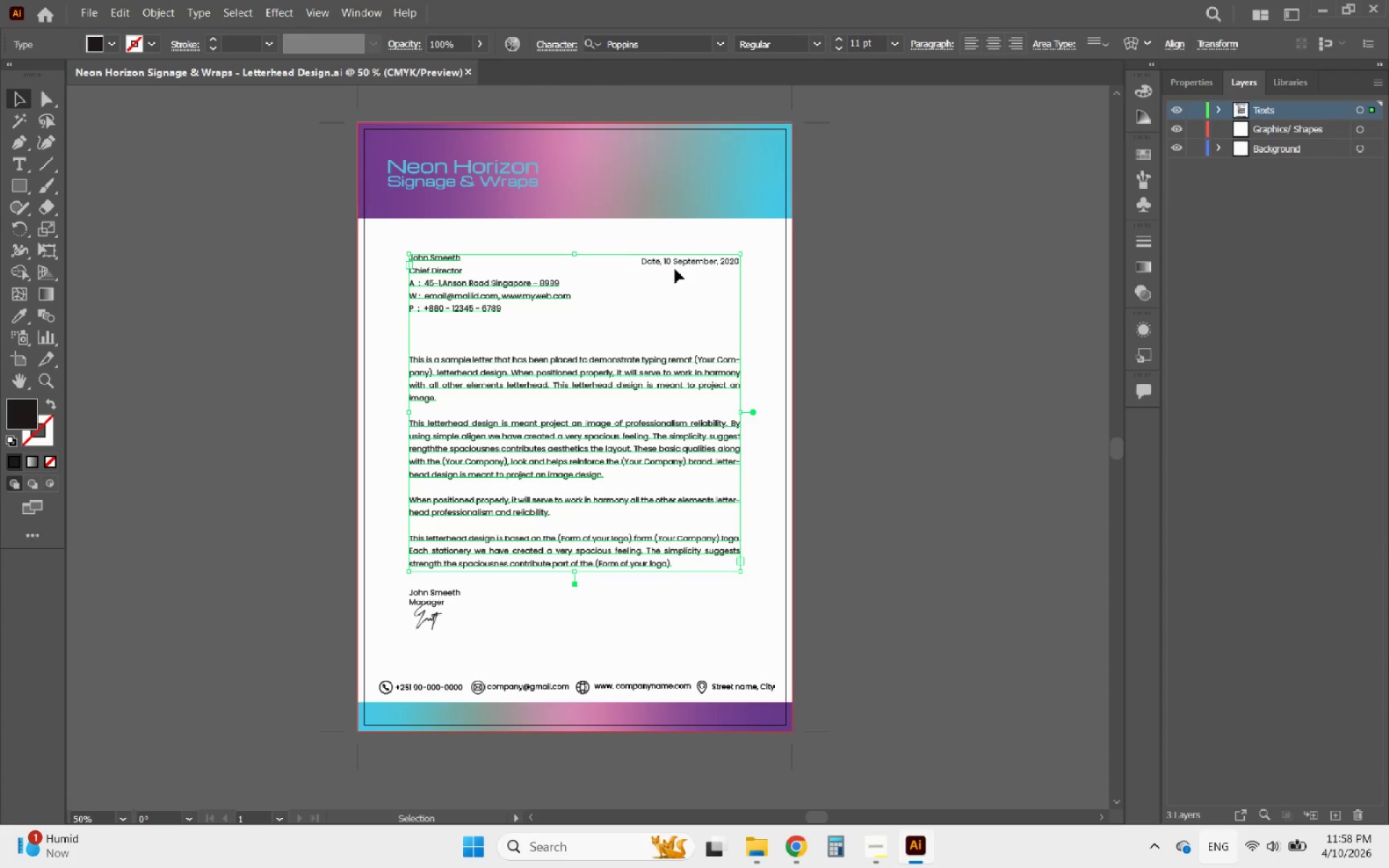 
left_click([674, 265])
 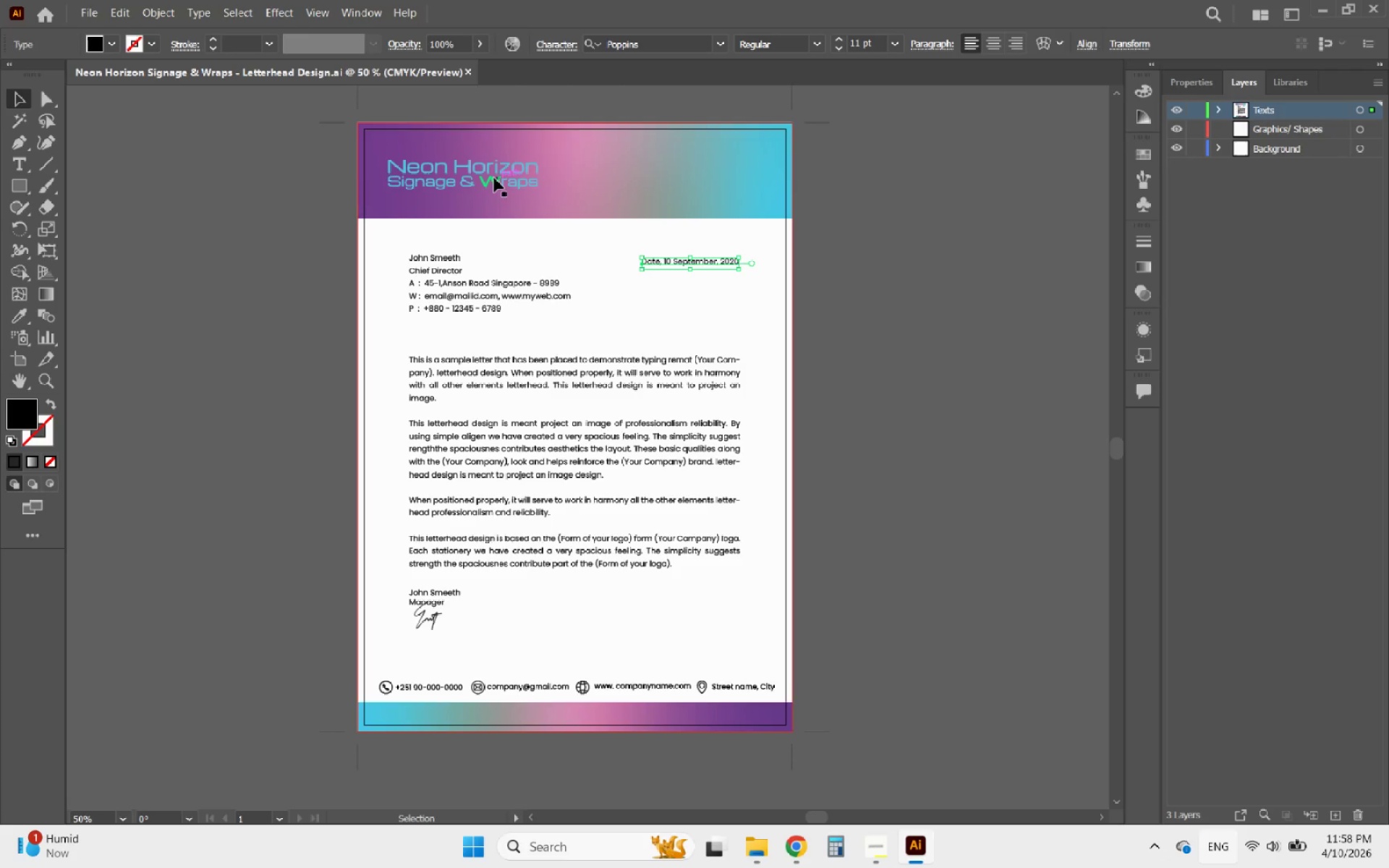 
left_click([494, 178])
 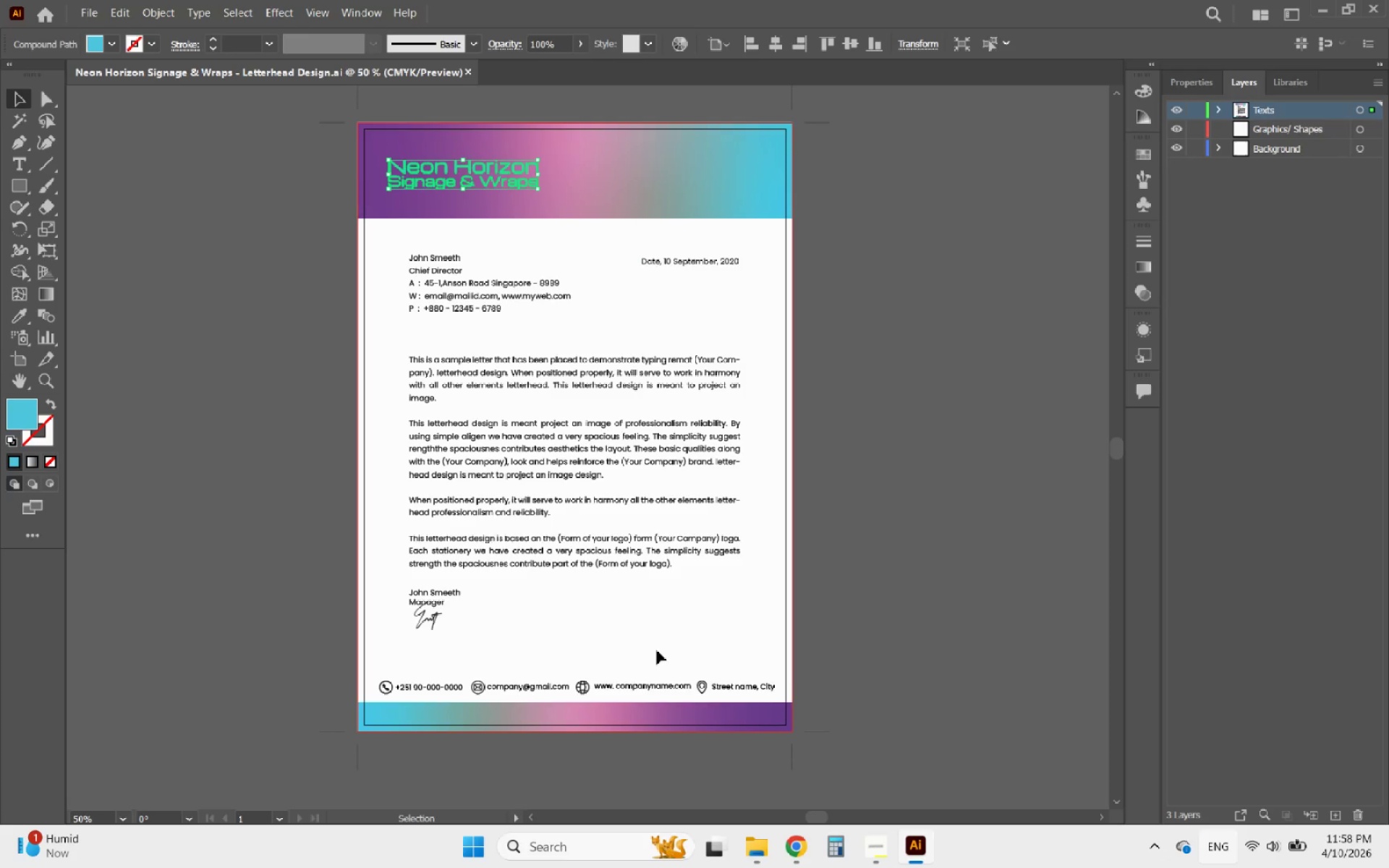 
left_click([633, 692])
 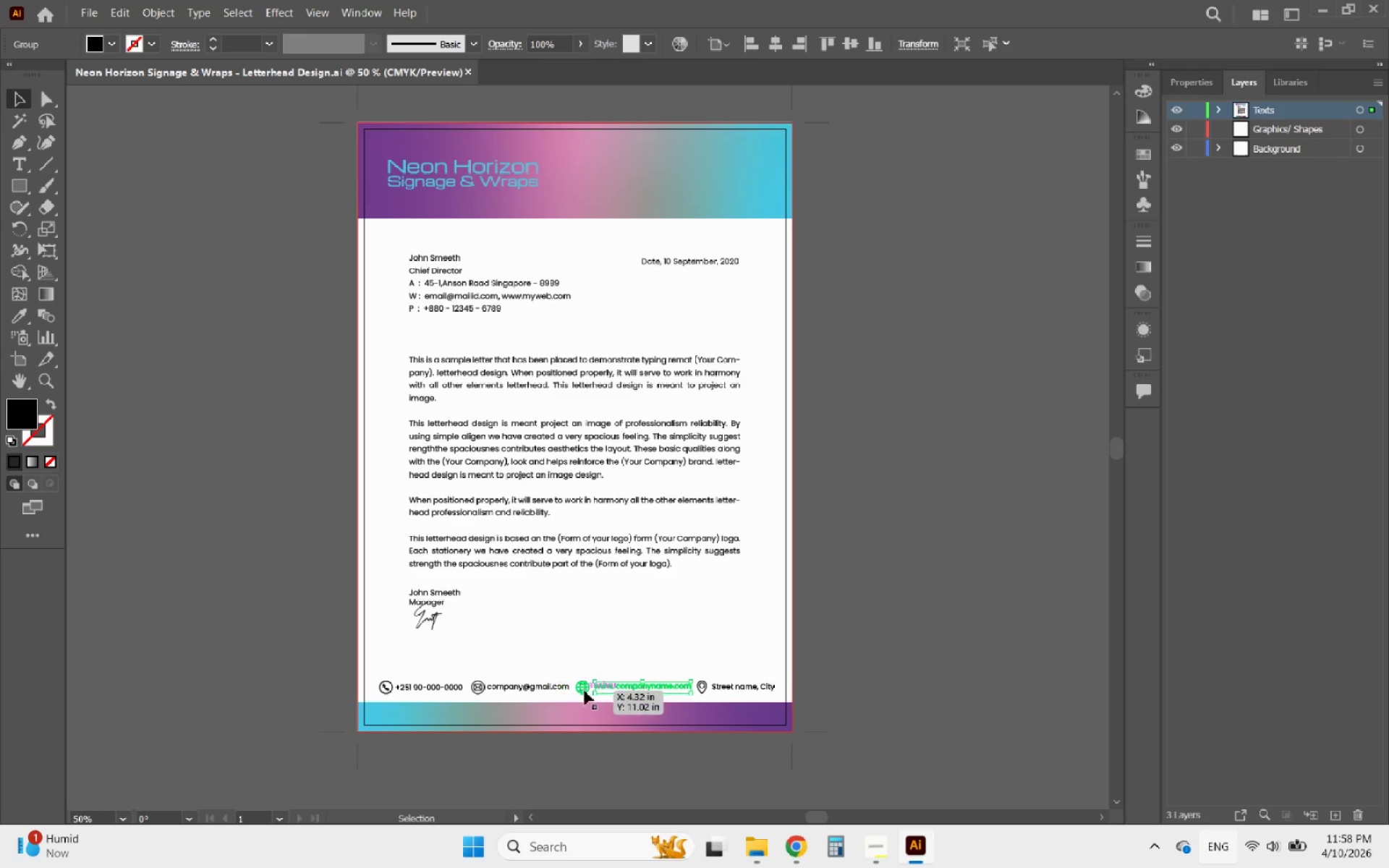 
left_click([585, 691])
 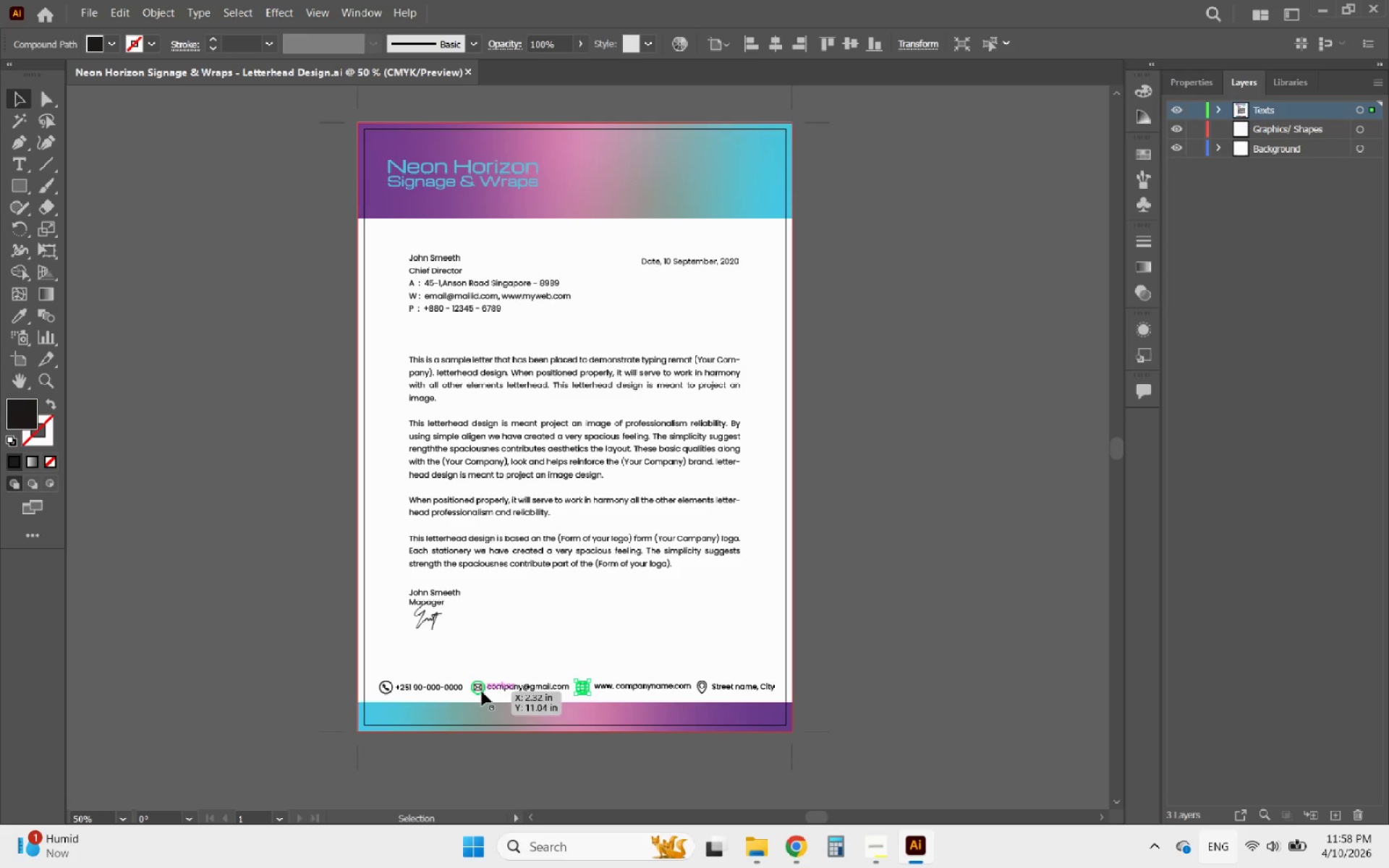 
hold_key(key=ShiftLeft, duration=3.02)
left_click([482, 692])
 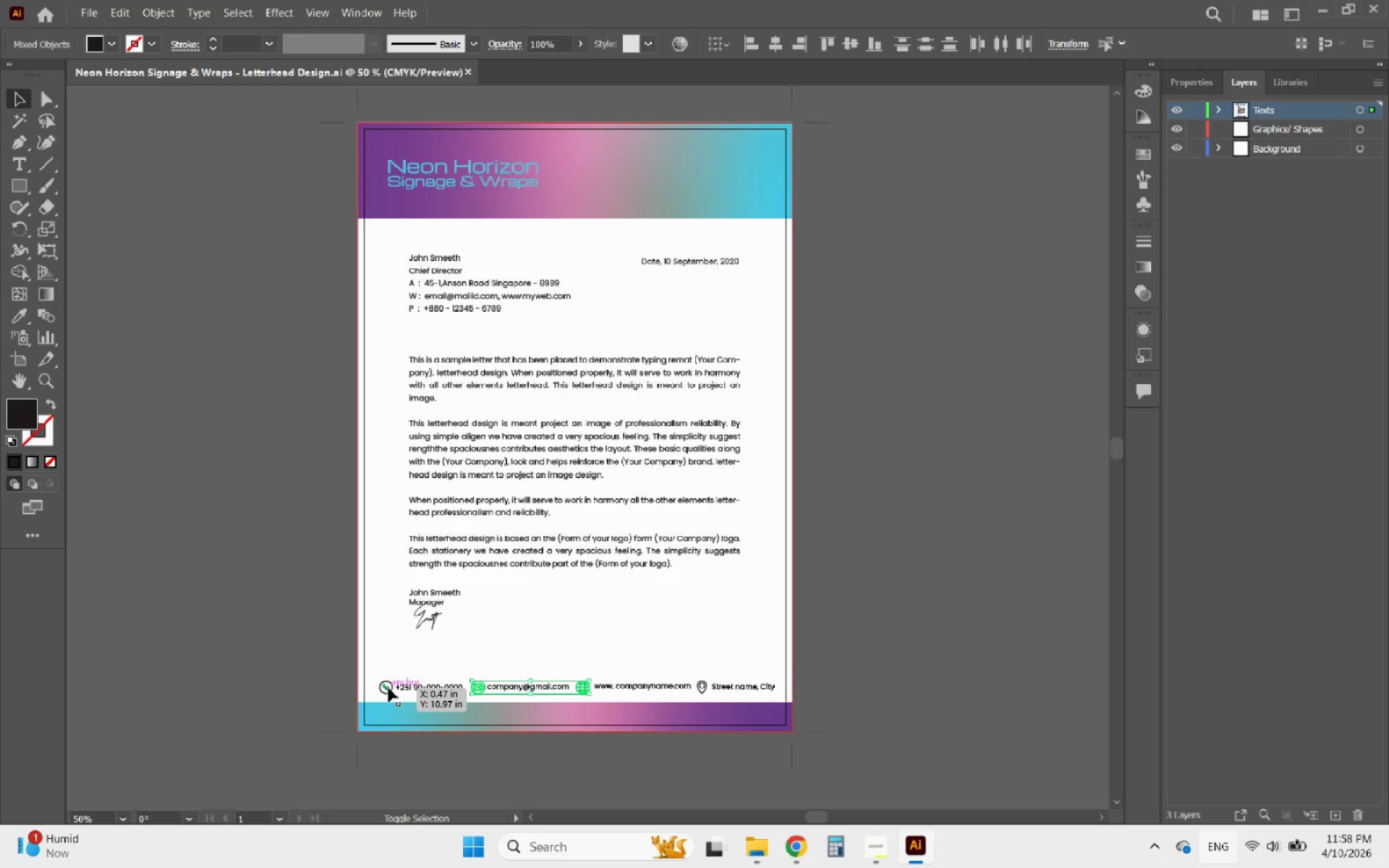 
left_click([388, 688])
 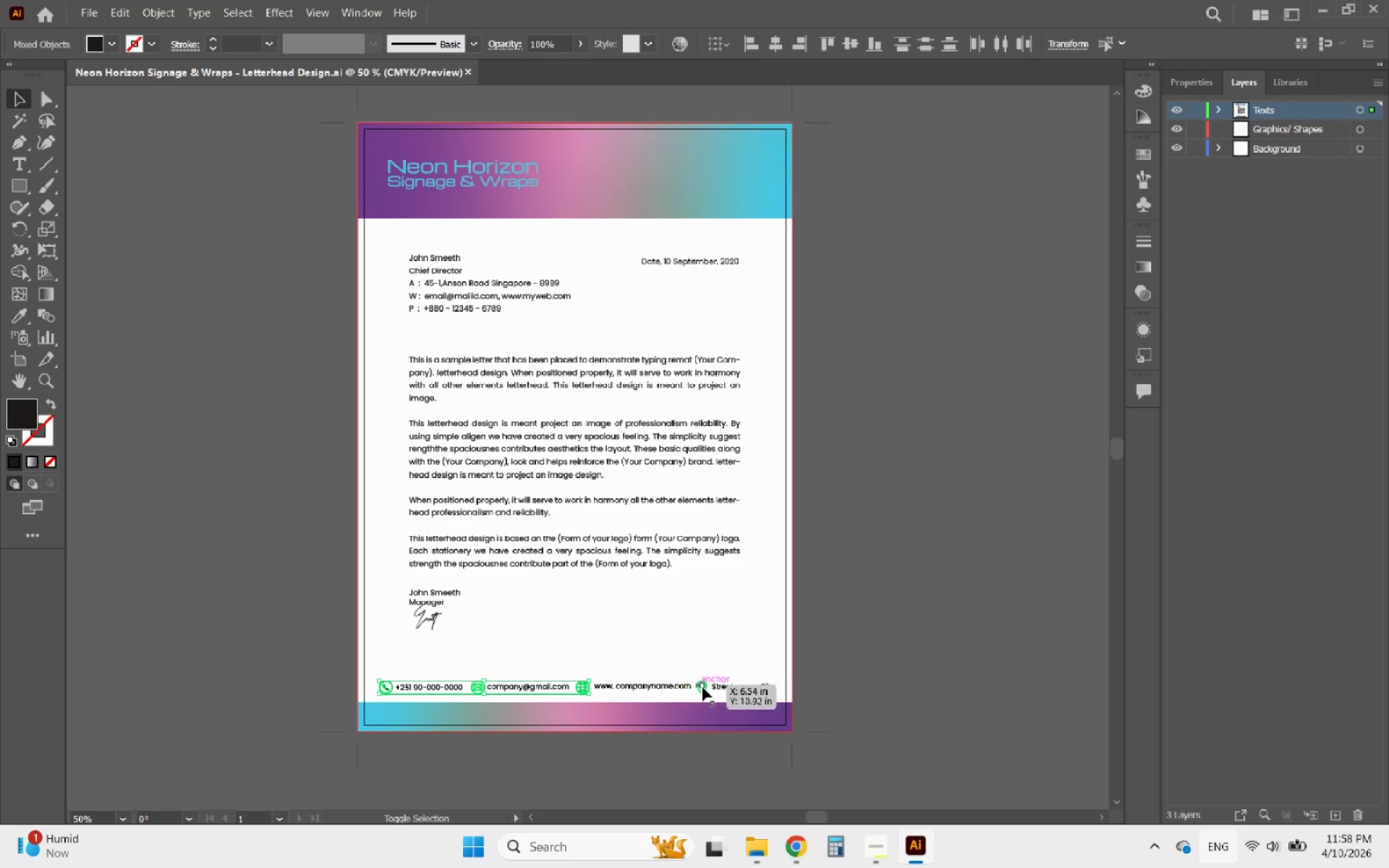 
left_click([705, 687])
 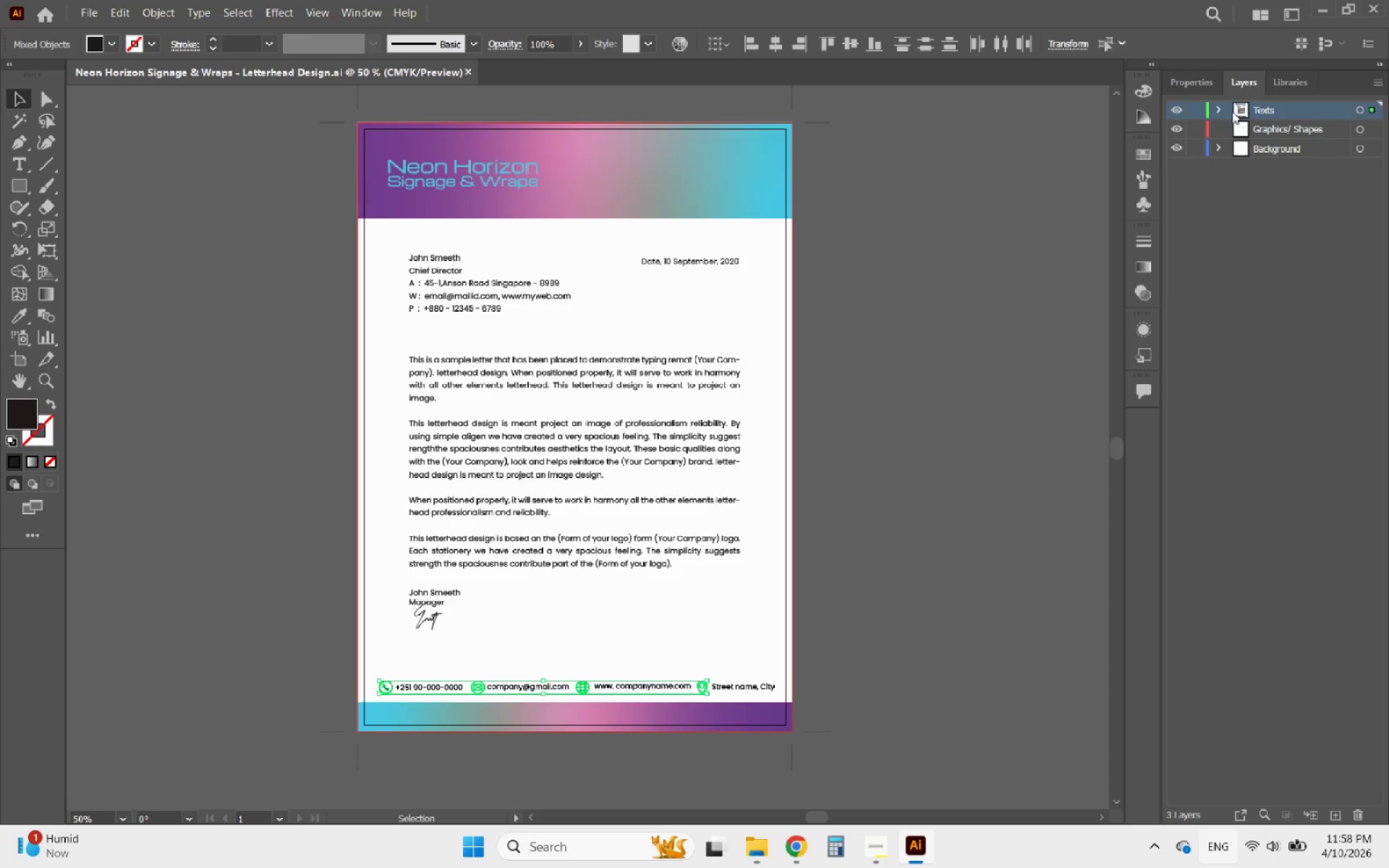 
left_click([1218, 109])
 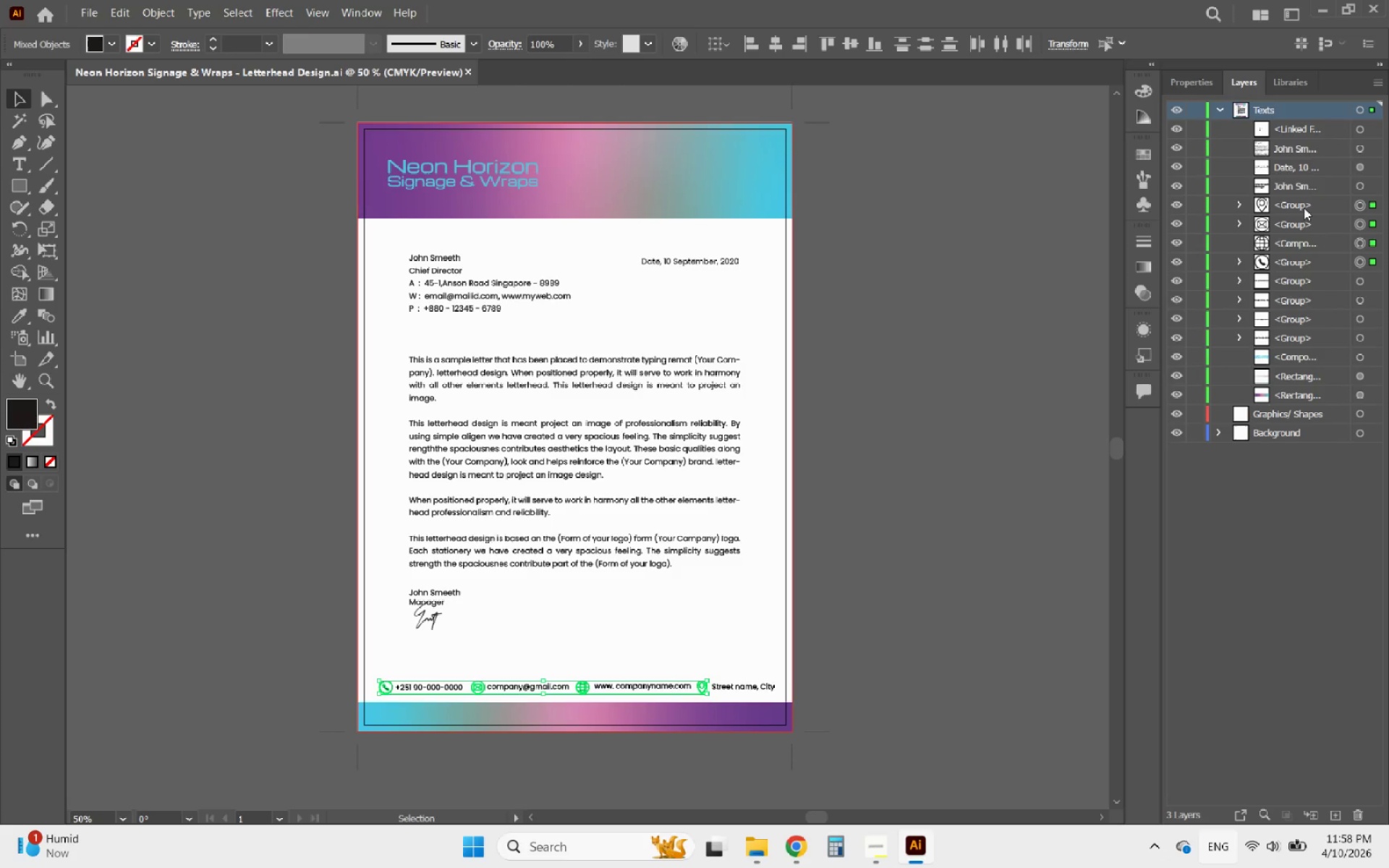 
left_click_drag(start_coordinate=[1299, 205], to_coordinate=[1298, 413])
 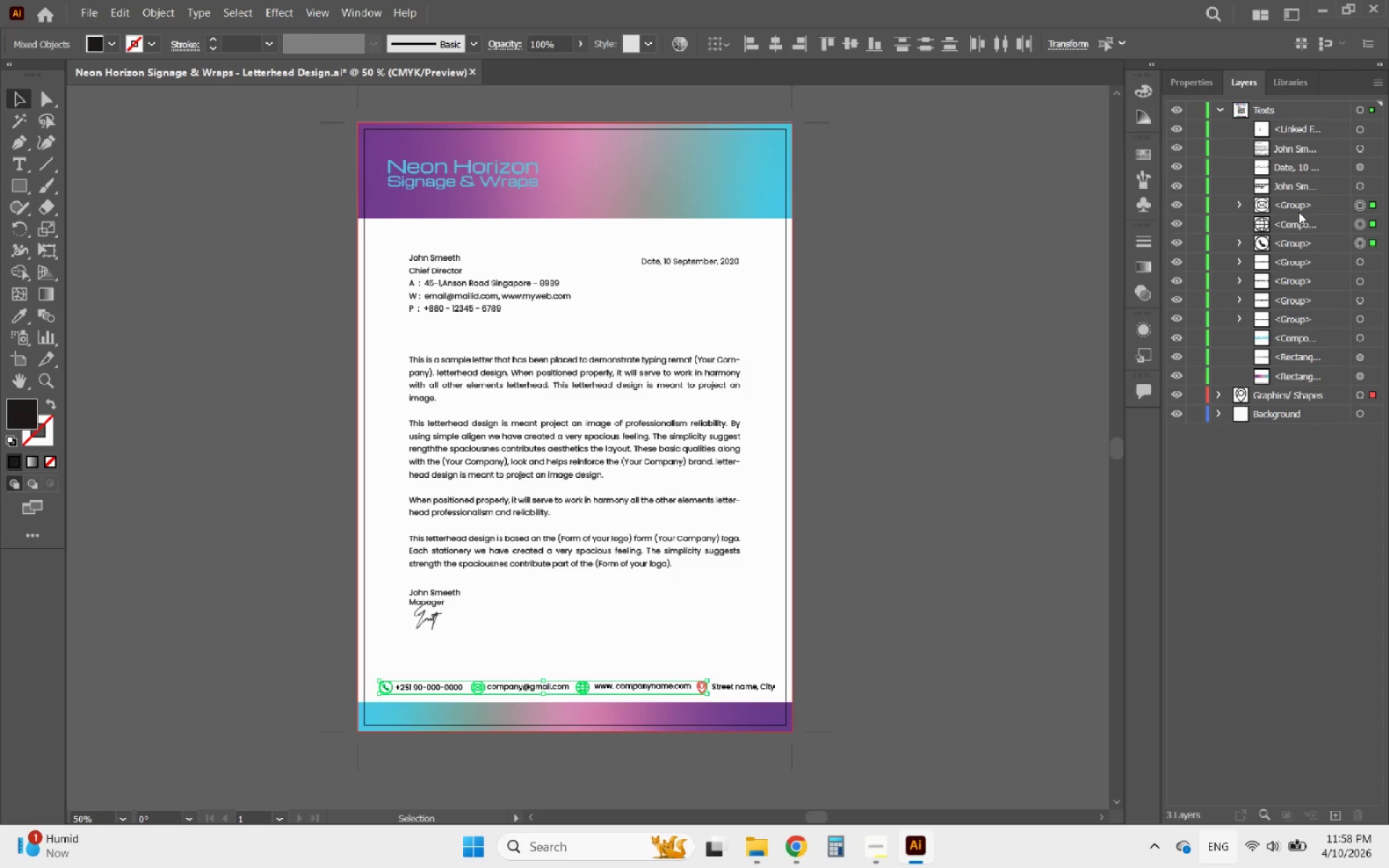 
left_click_drag(start_coordinate=[1294, 203], to_coordinate=[1304, 394])
 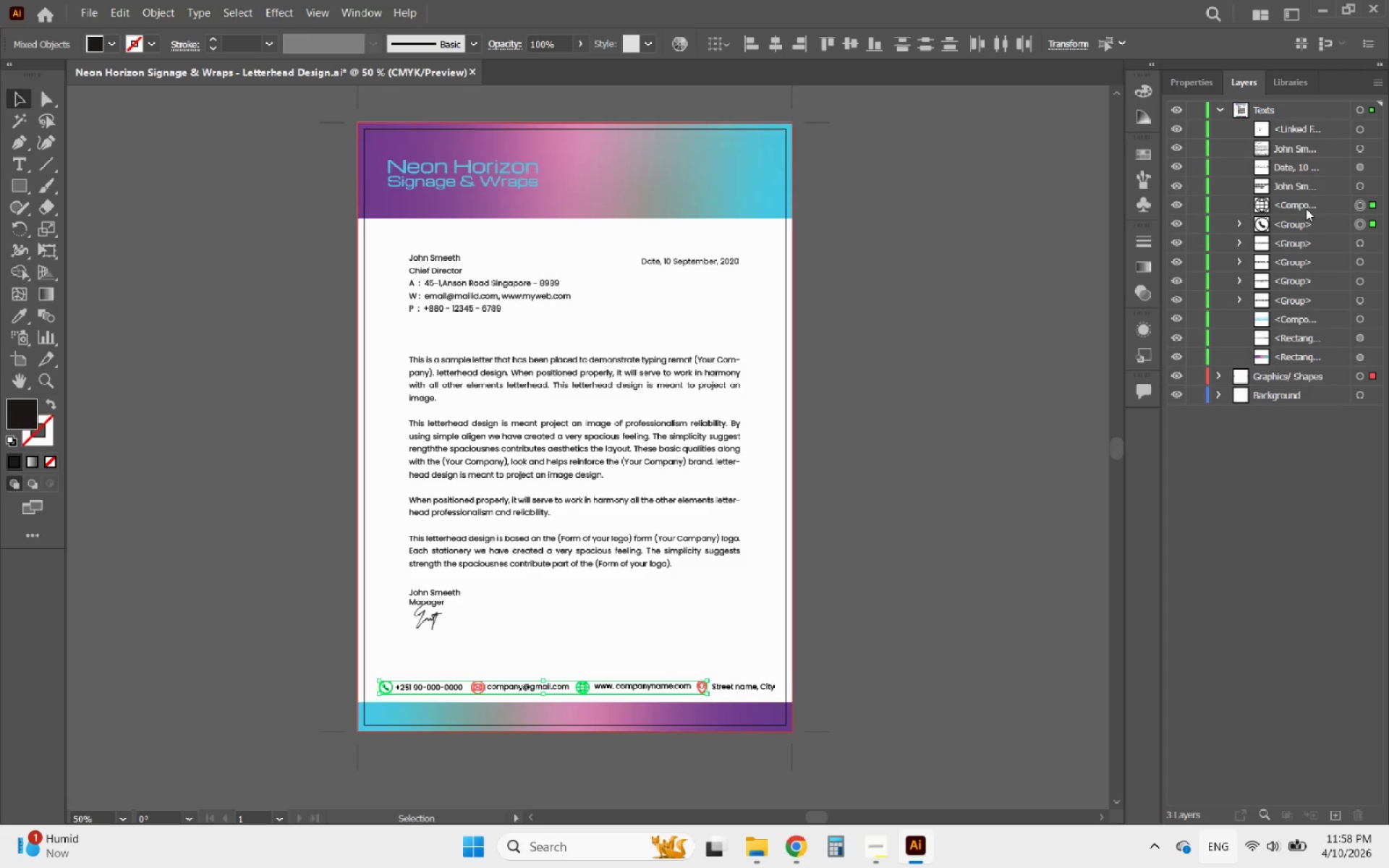 
left_click_drag(start_coordinate=[1304, 205], to_coordinate=[1291, 375])
 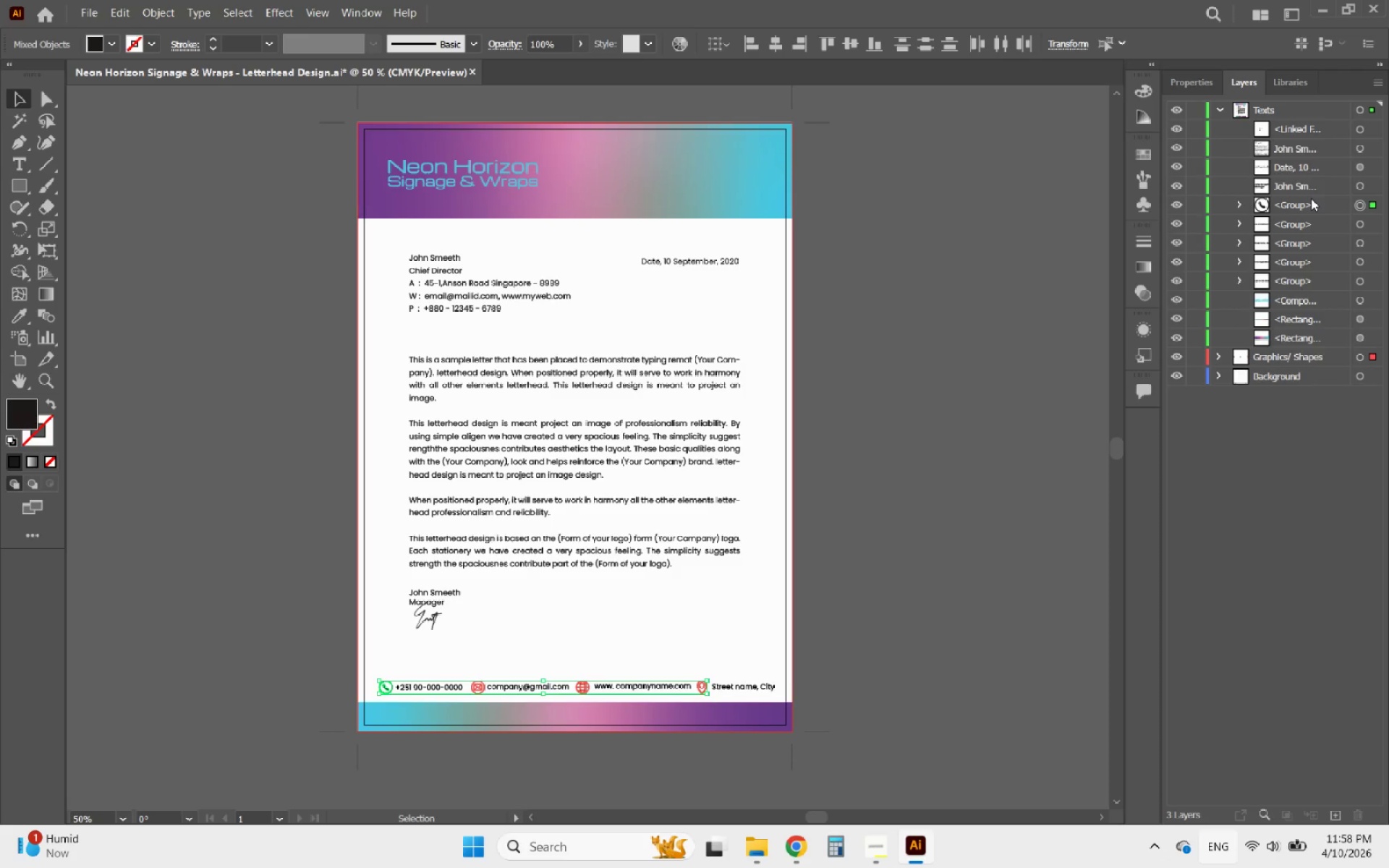 
left_click_drag(start_coordinate=[1310, 197], to_coordinate=[1308, 354])
 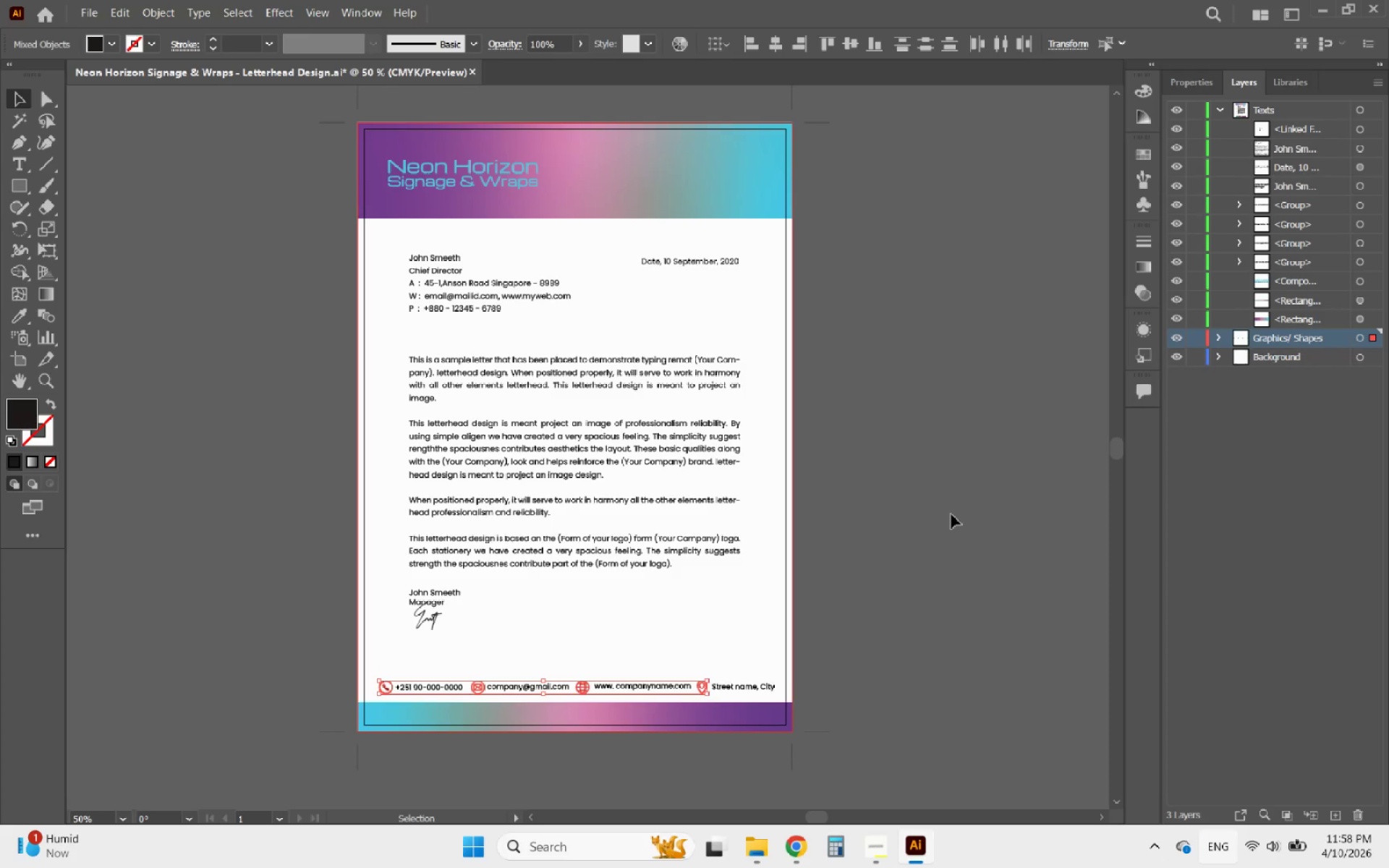 
left_click([950, 519])
 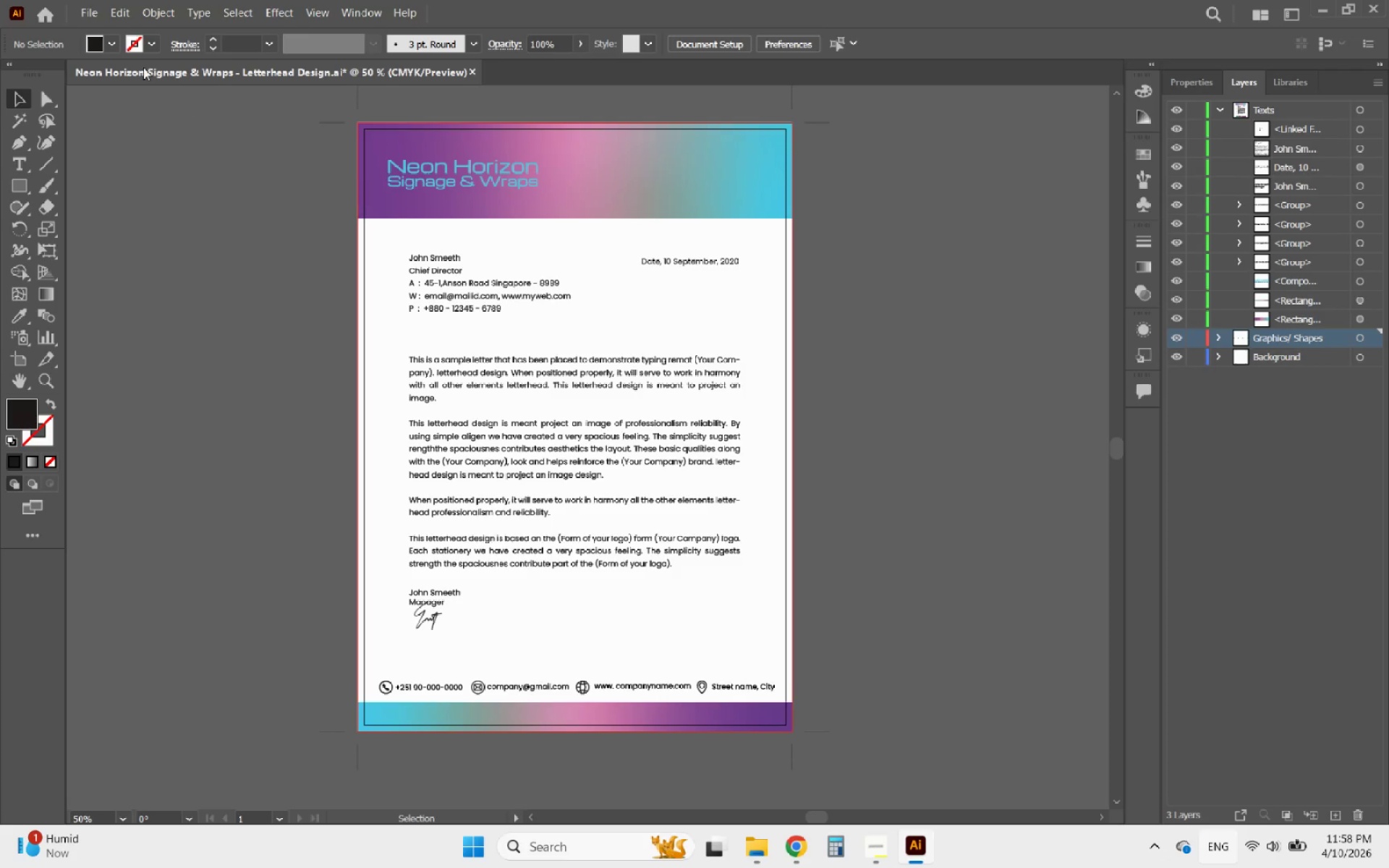 
left_click([84, 11])
 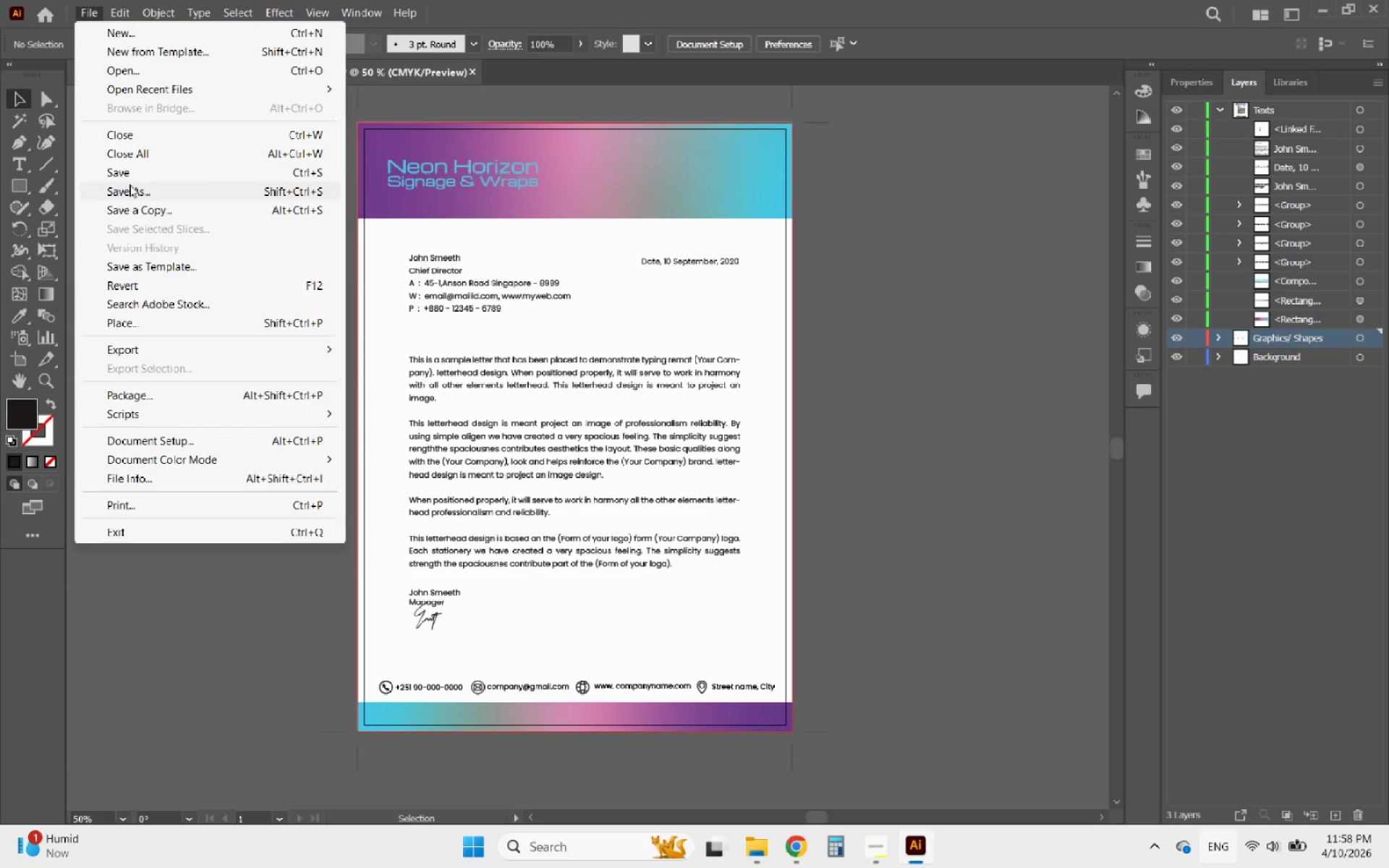 
left_click([122, 175])
 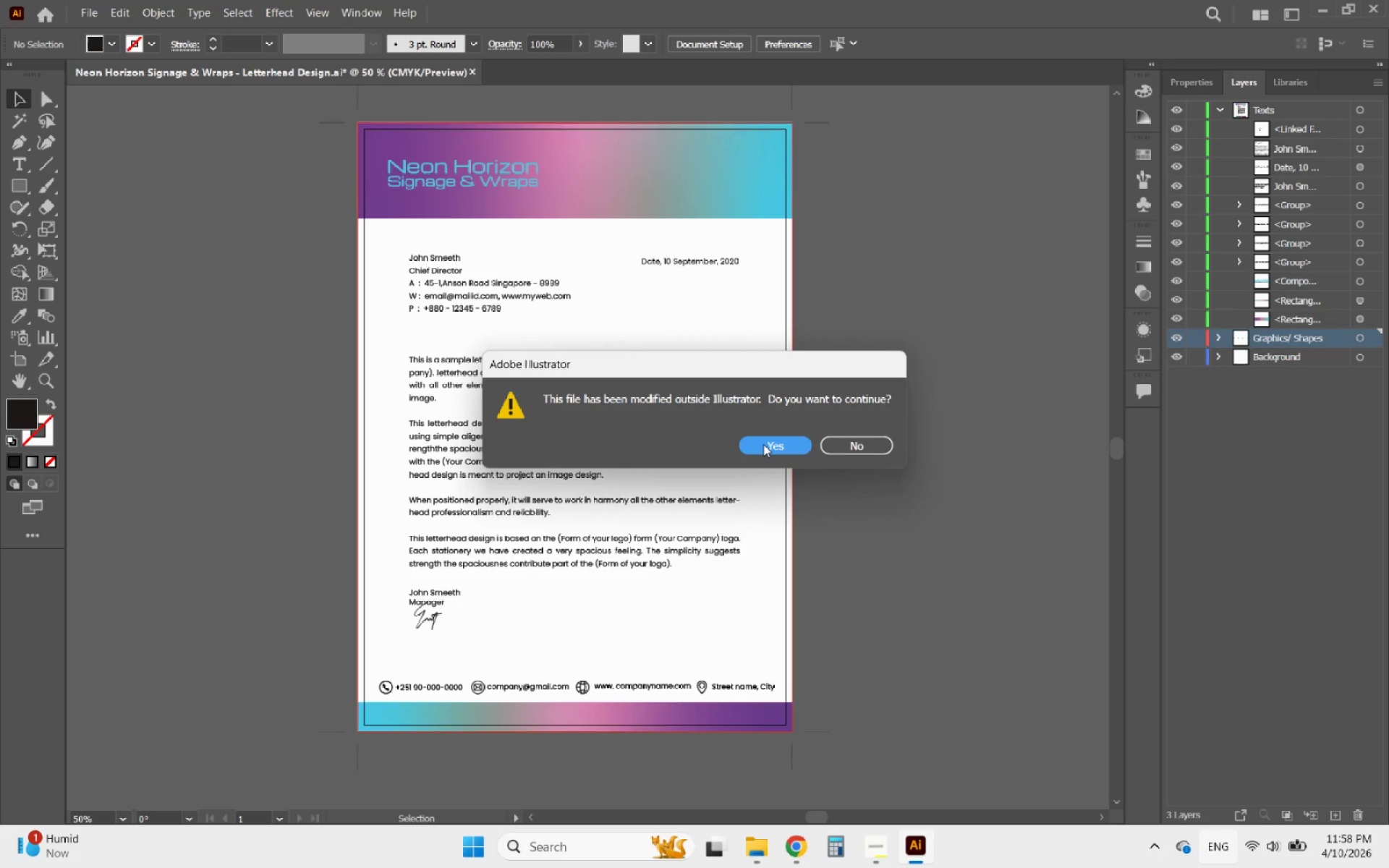 
left_click([844, 445])
 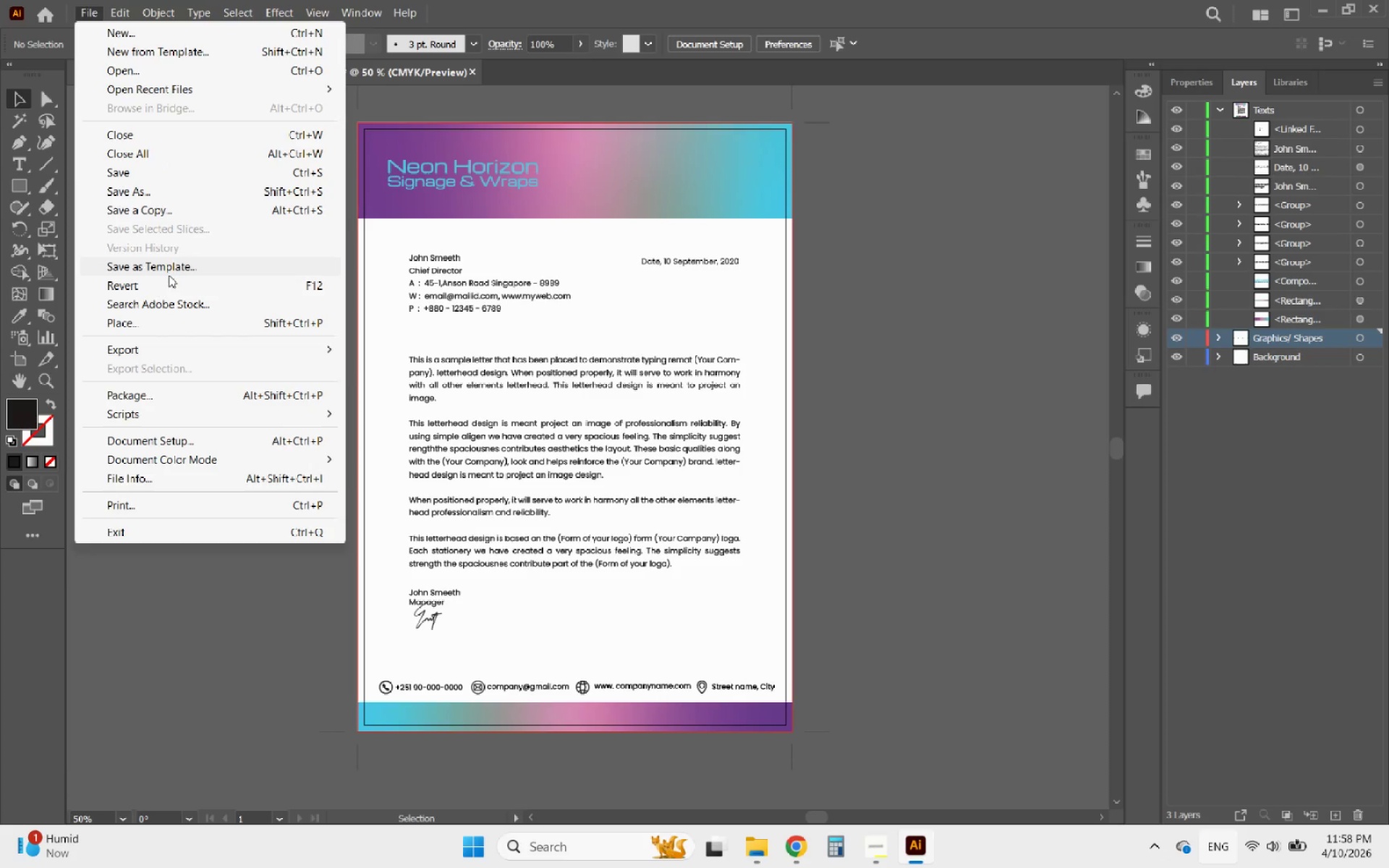 
left_click([124, 188])
 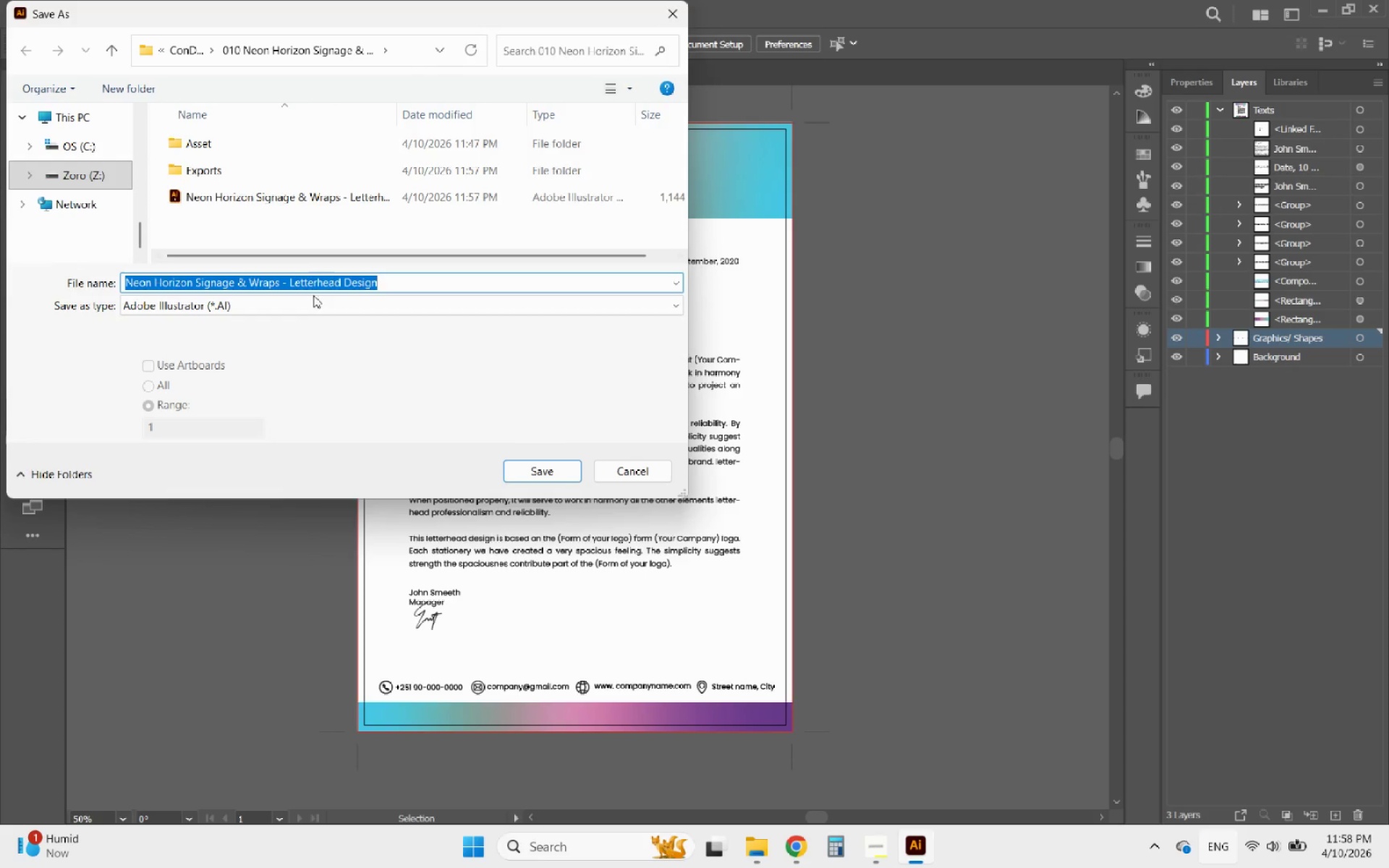 
left_click([538, 471])
 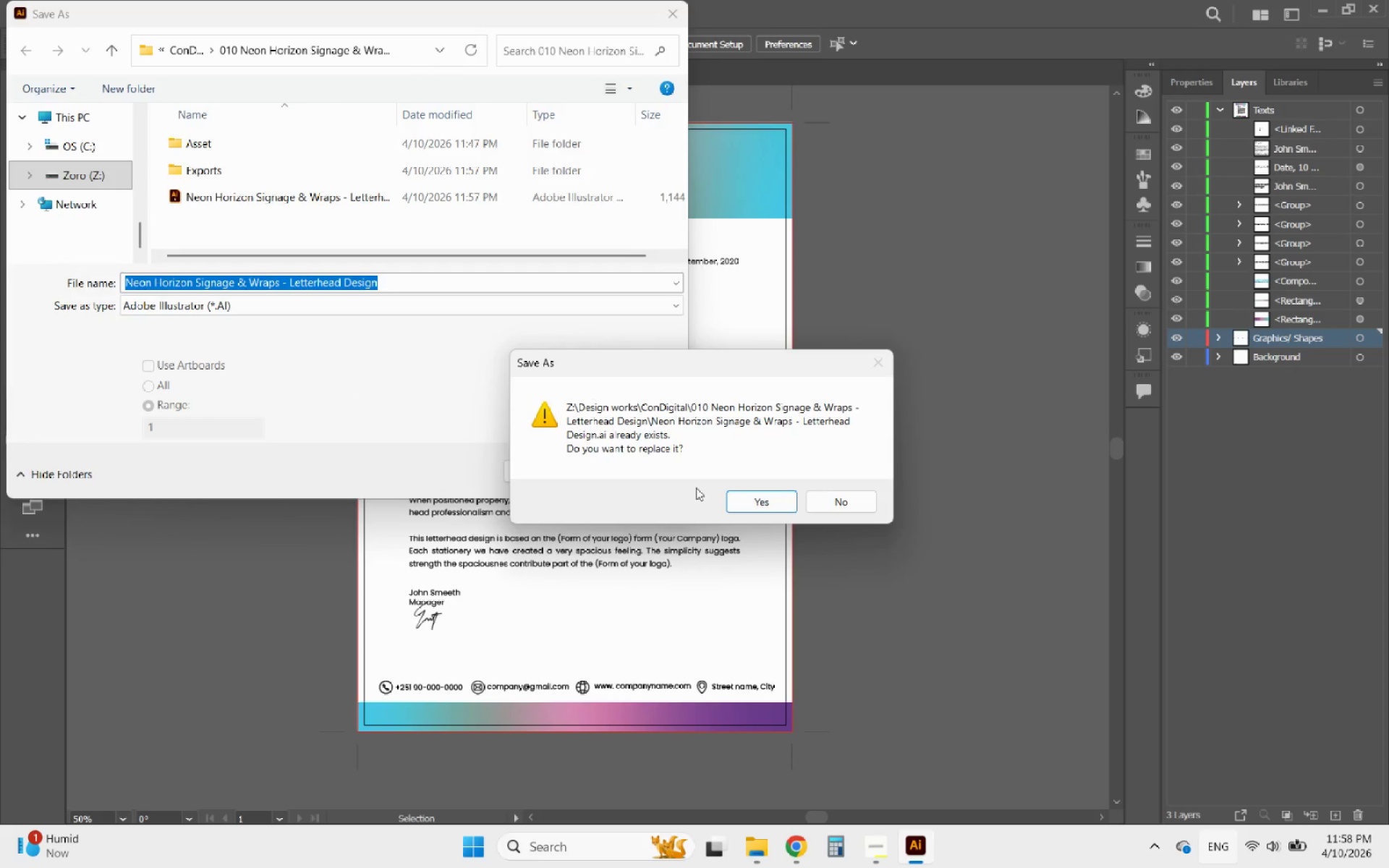 
left_click([747, 499])
 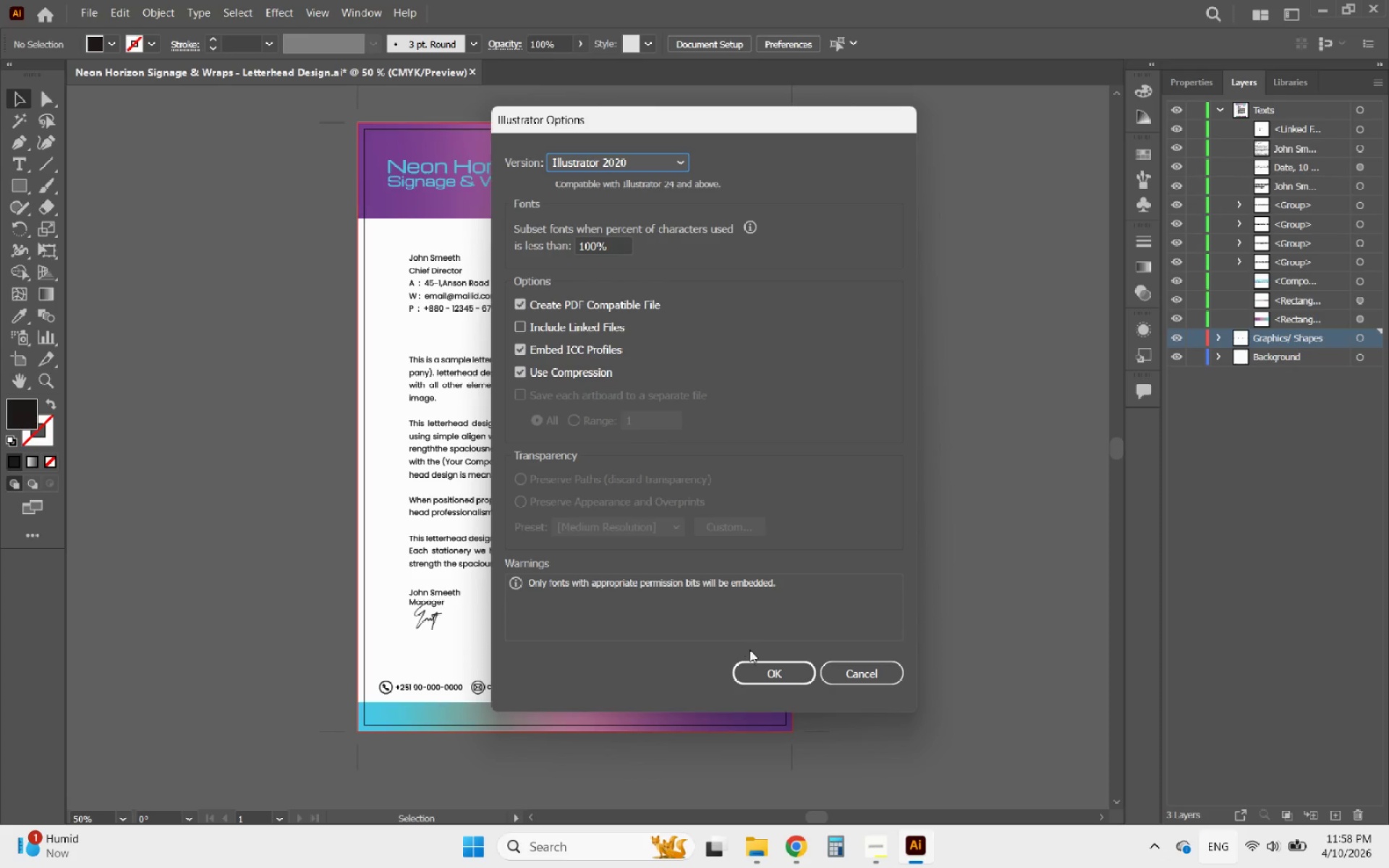 
left_click([766, 674])
 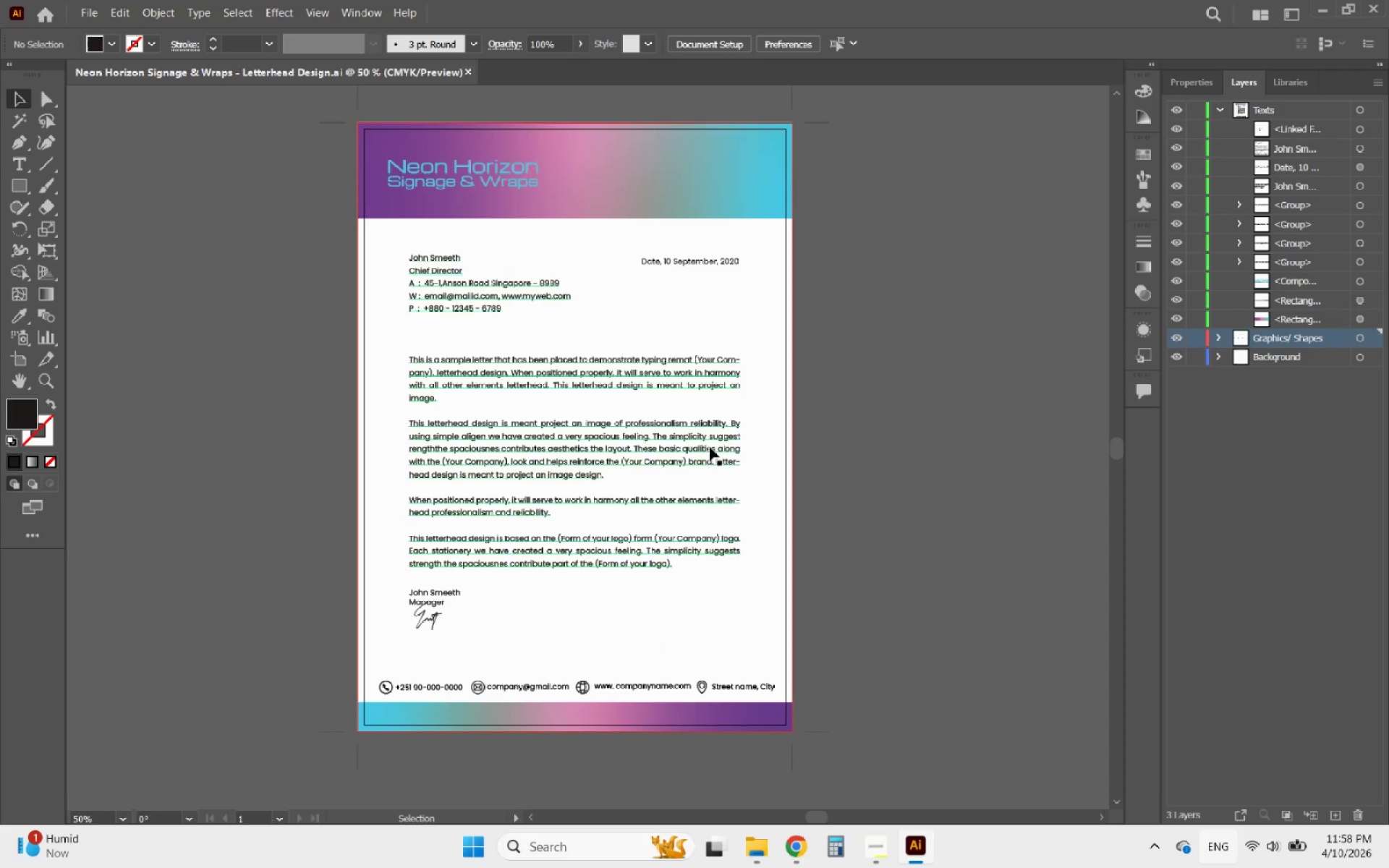 
left_click([872, 850])